 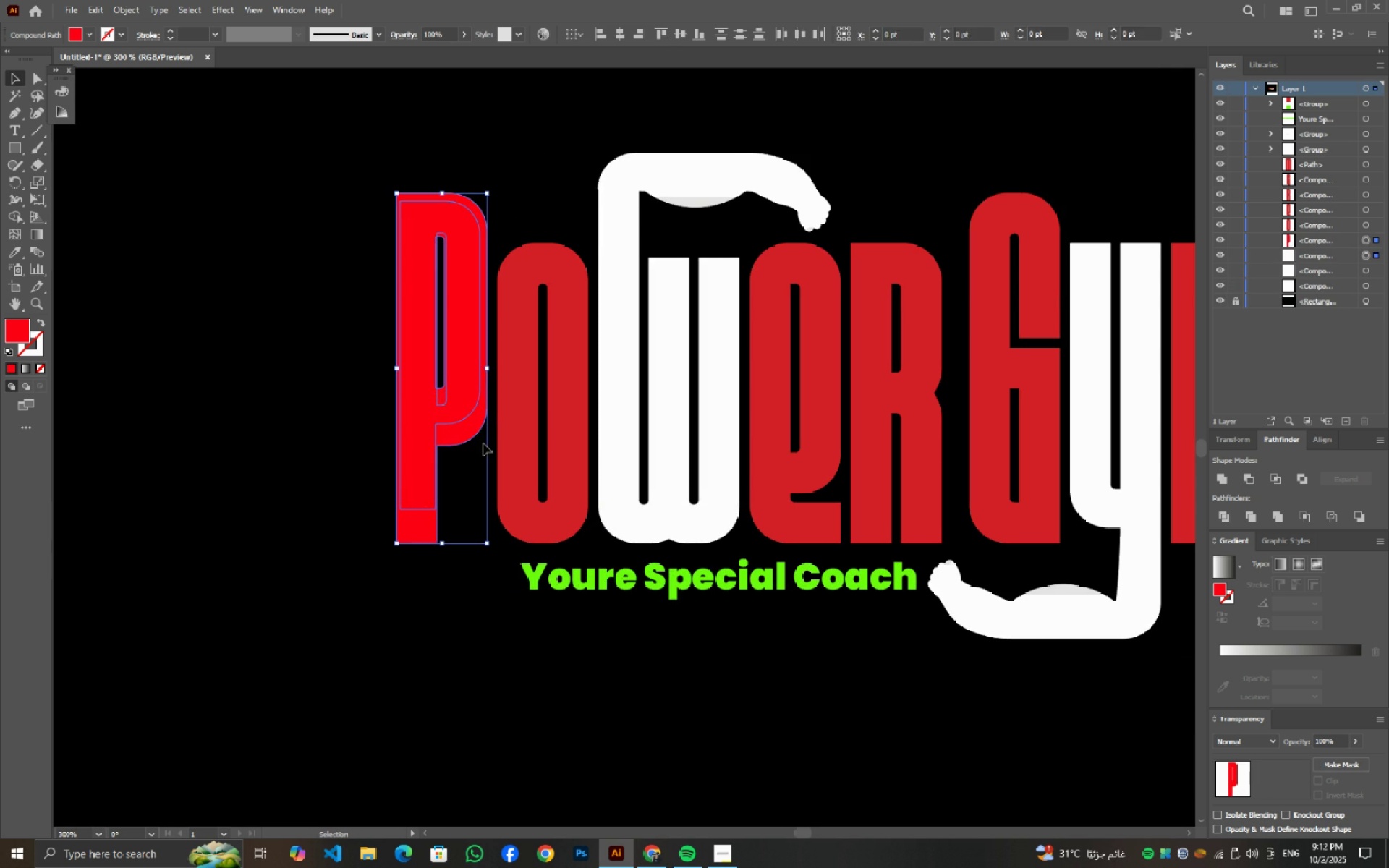 
key(Control+ControlLeft)
 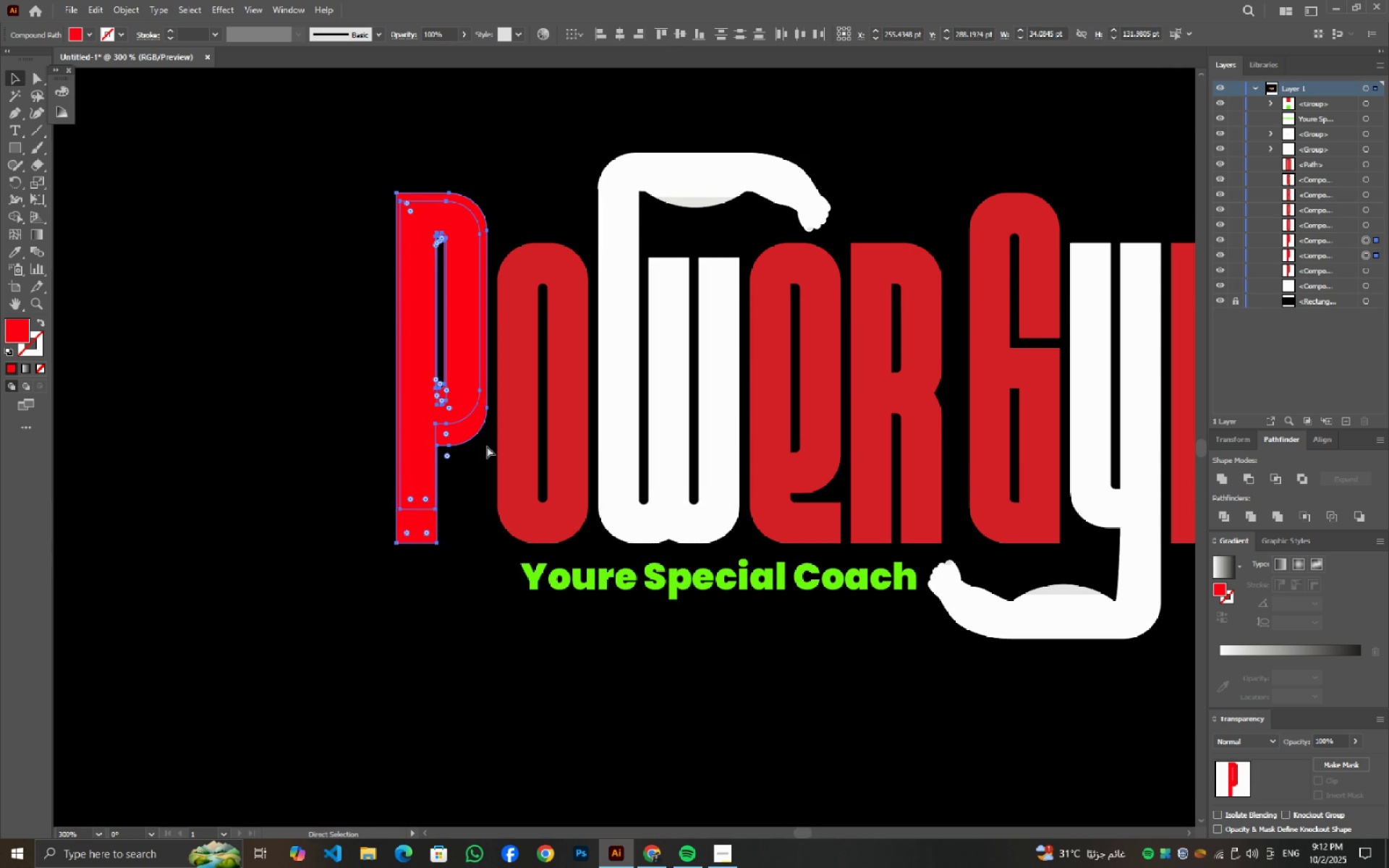 
key(Control+Z)
 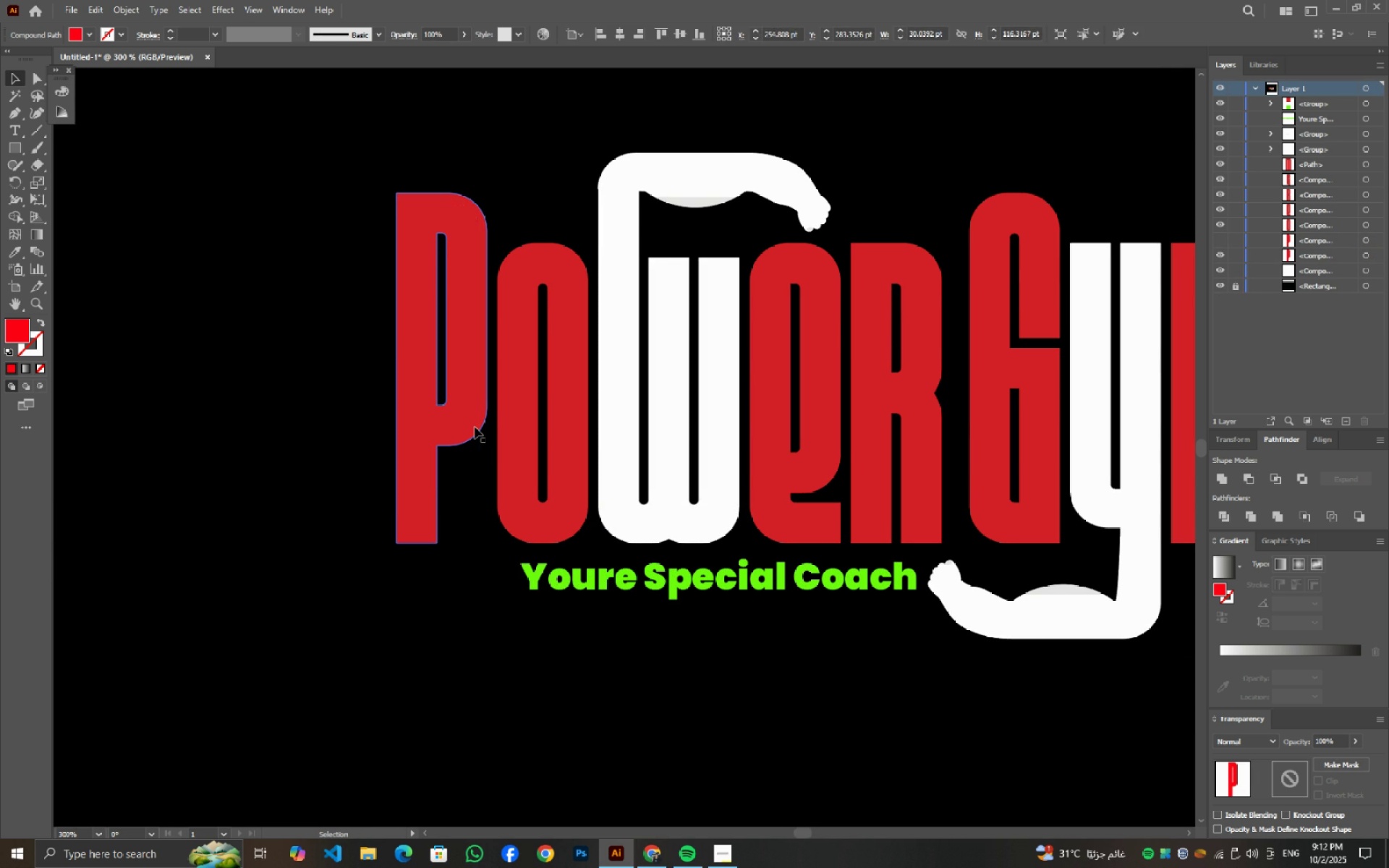 
key(Backspace)
 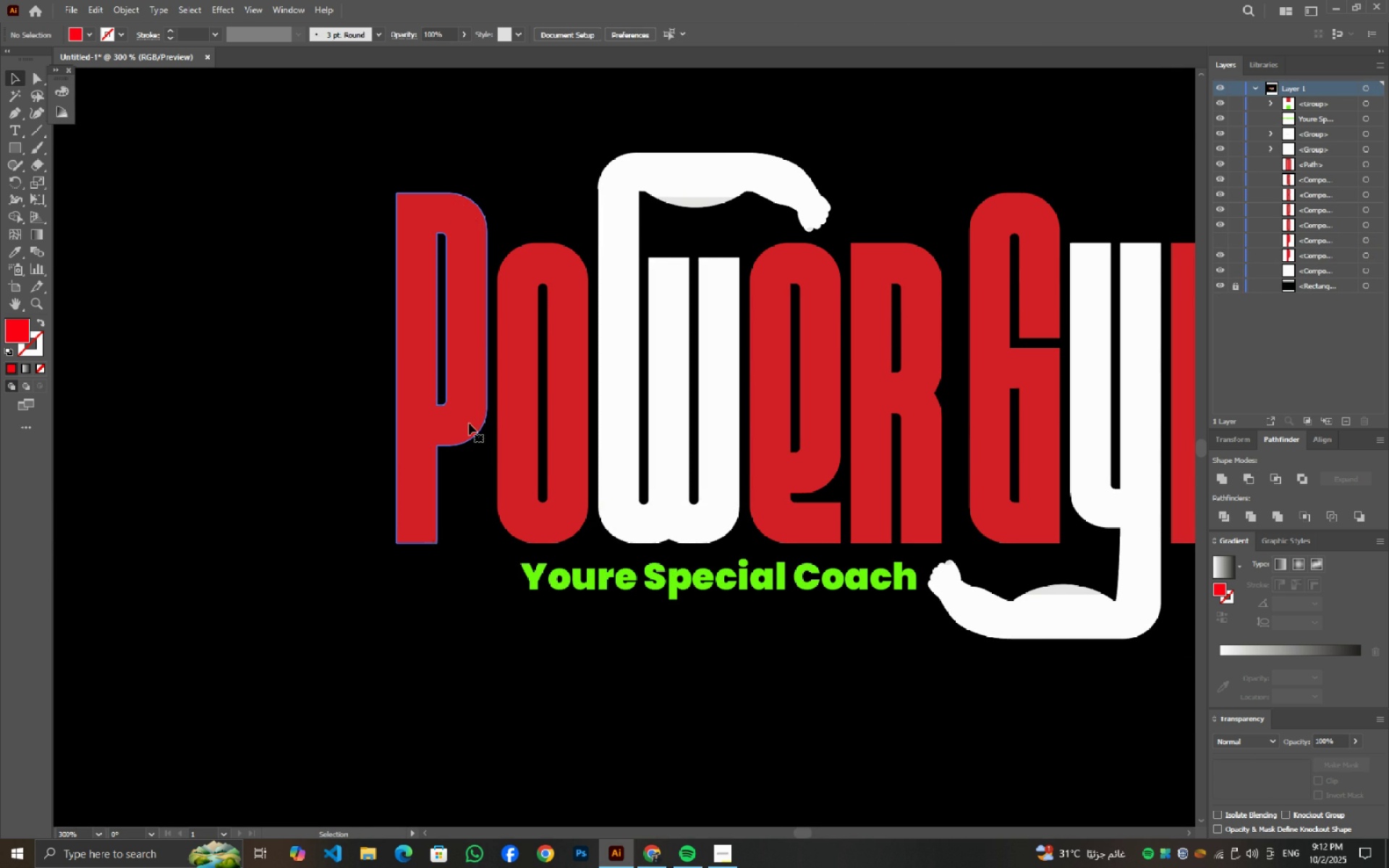 
left_click([469, 423])
 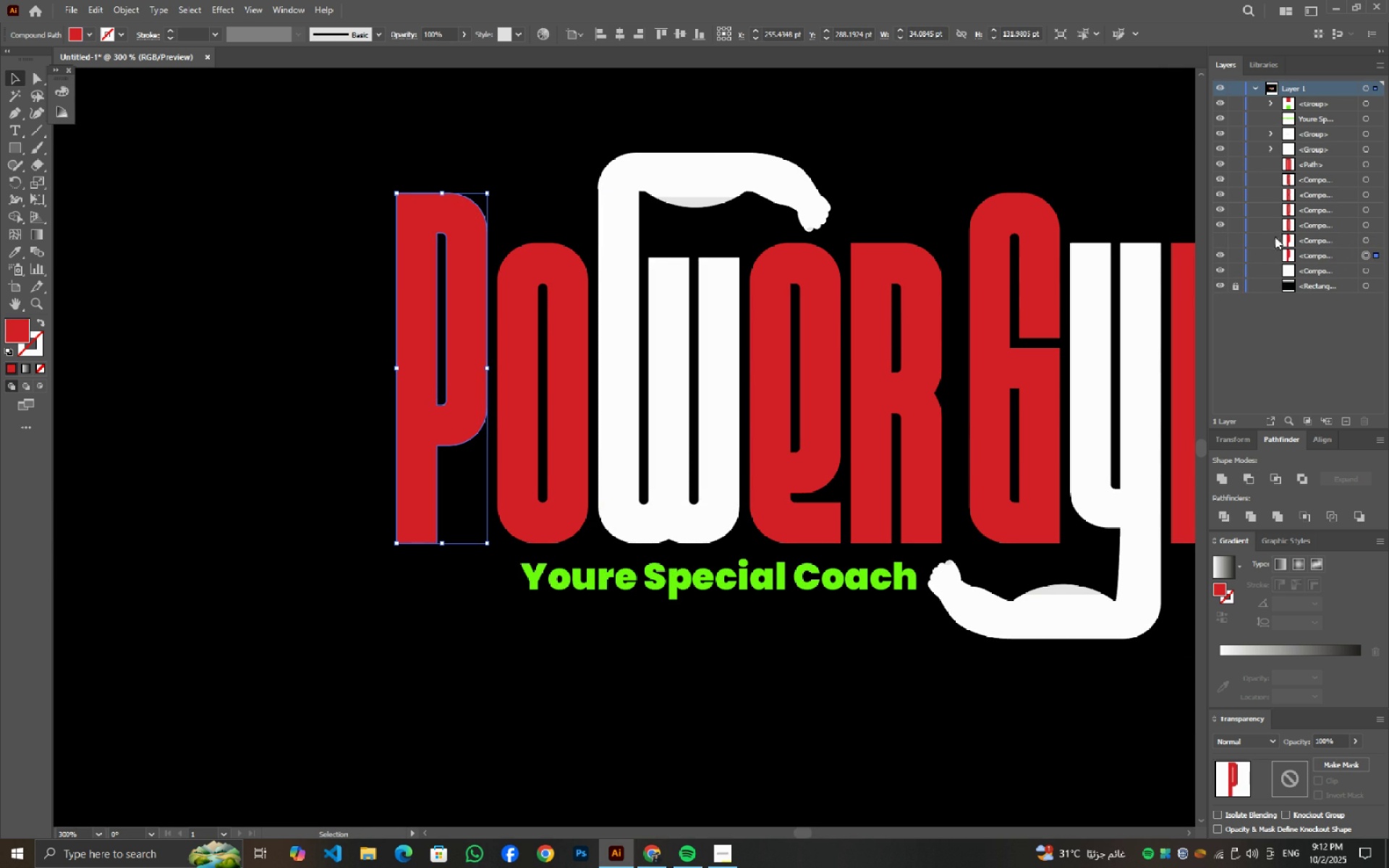 
left_click([1215, 244])
 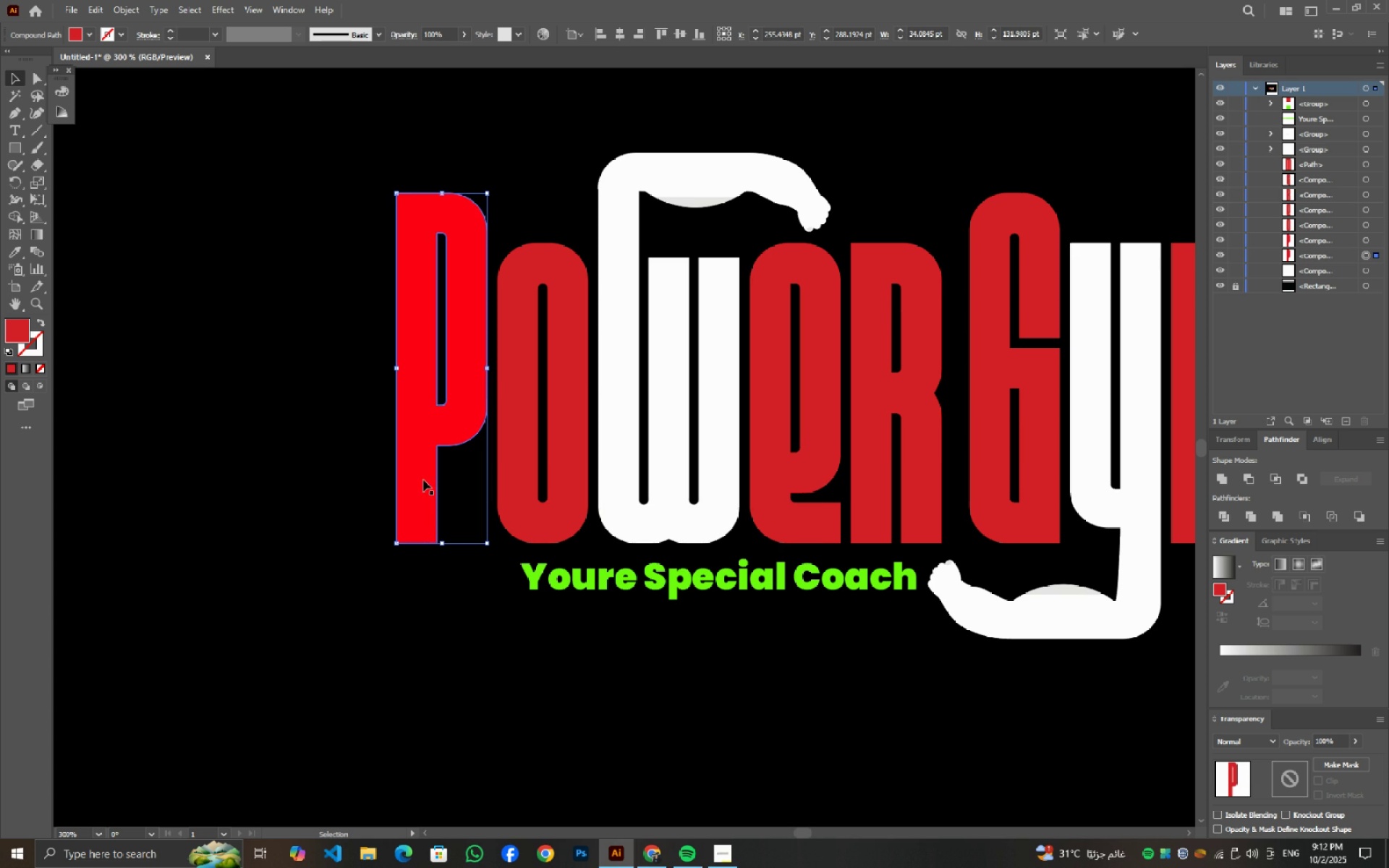 
key(Backspace)
 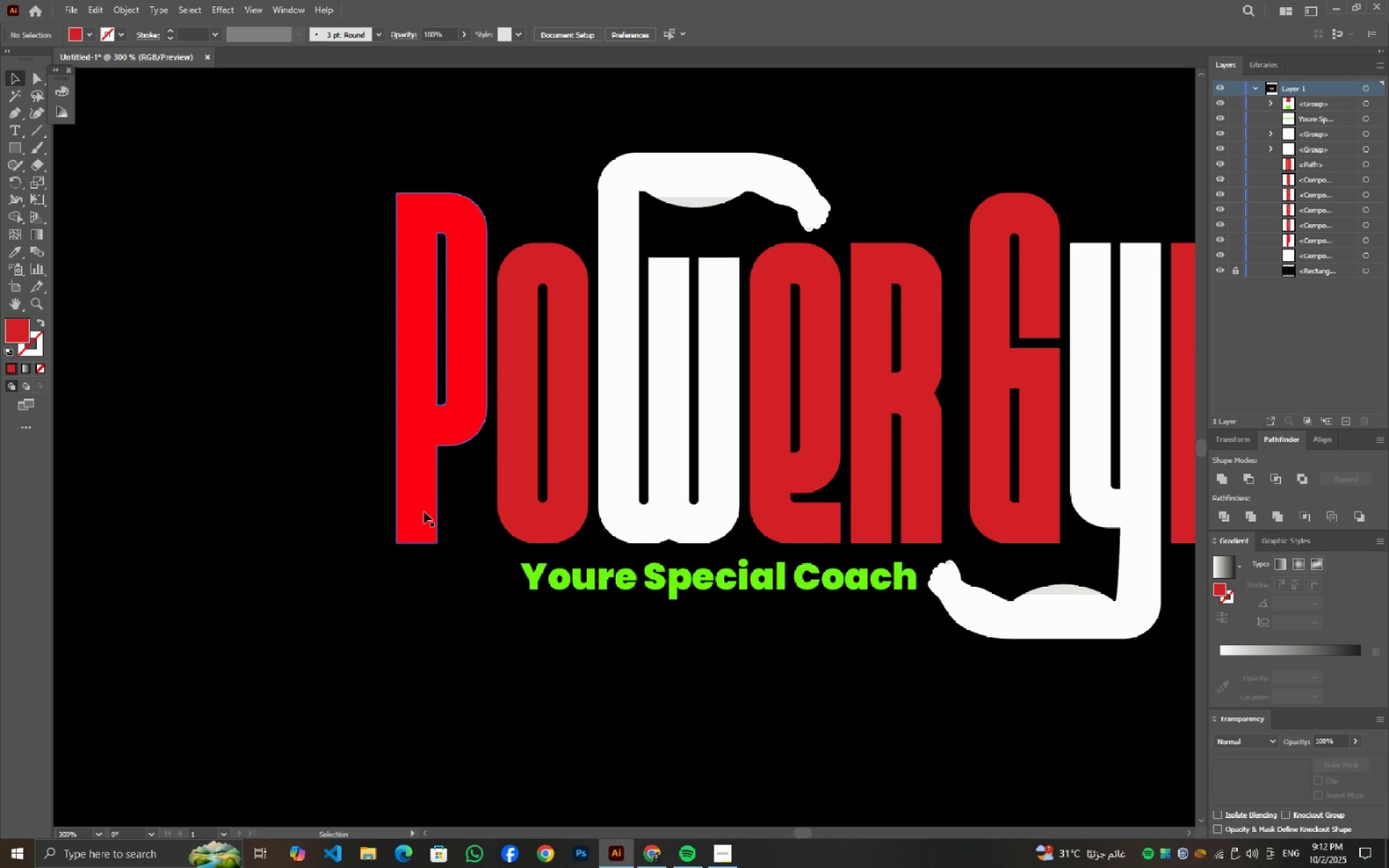 
left_click([424, 511])